 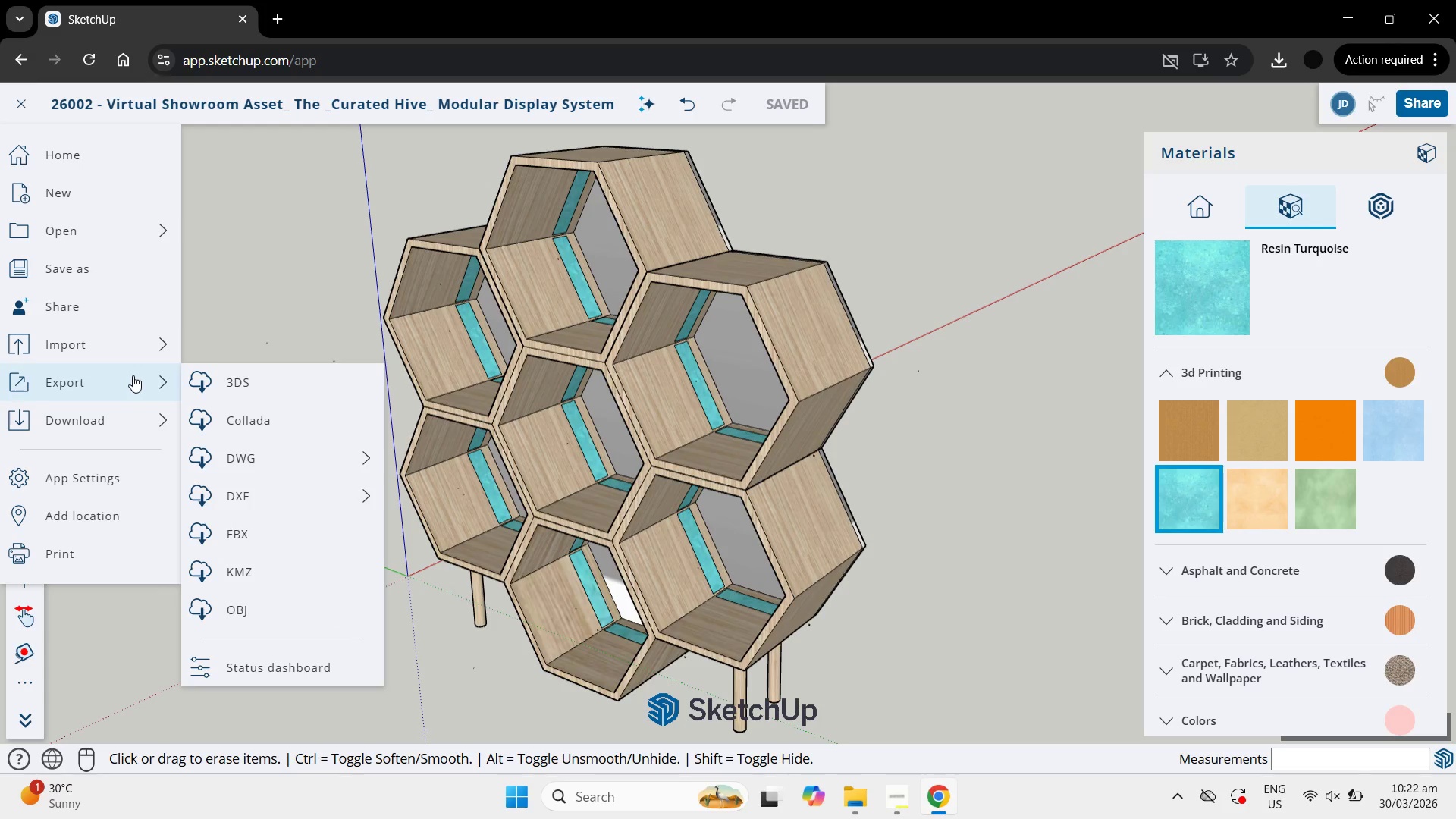 
mouse_move([301, 406])
 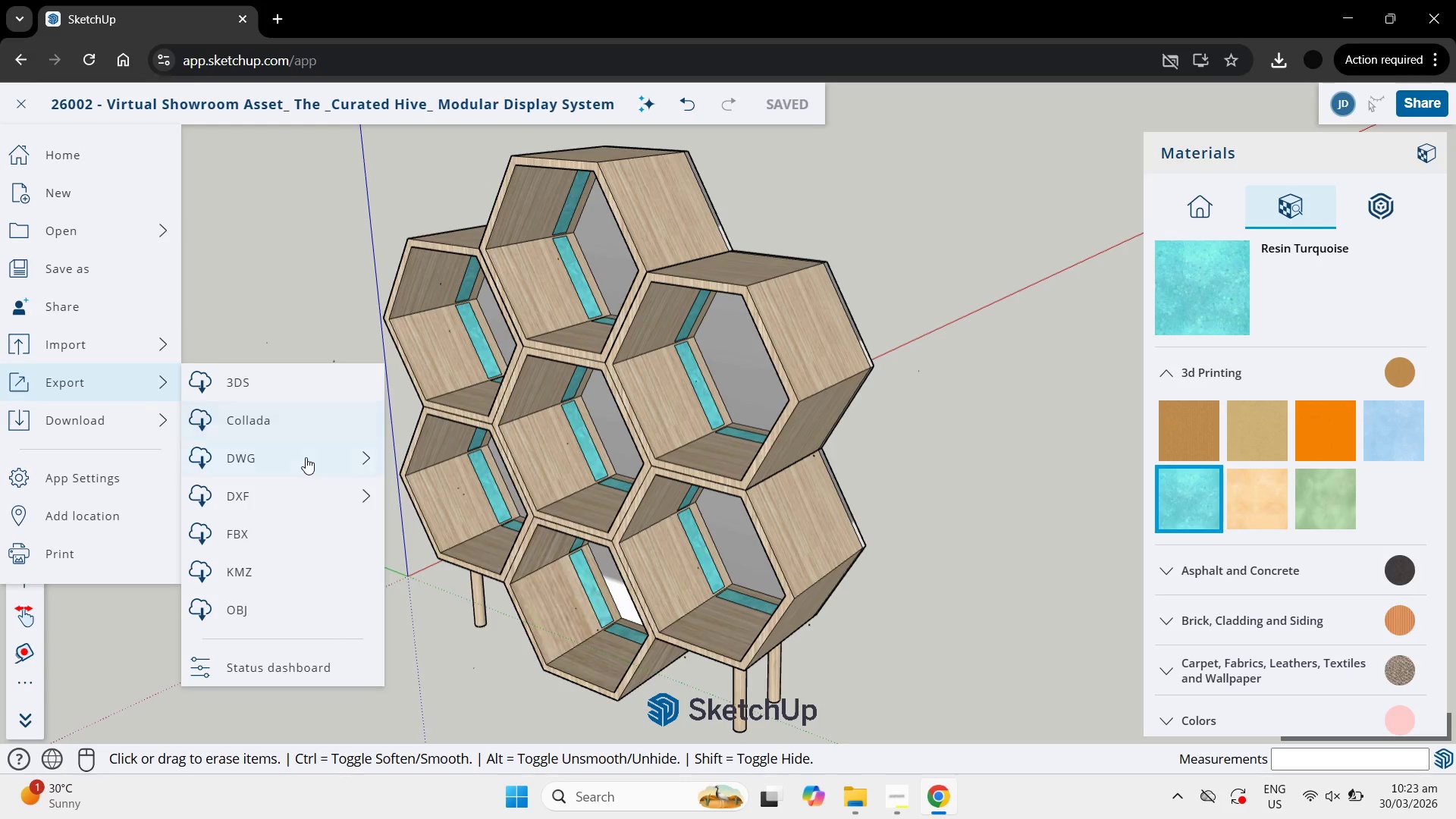 
mouse_move([306, 477])
 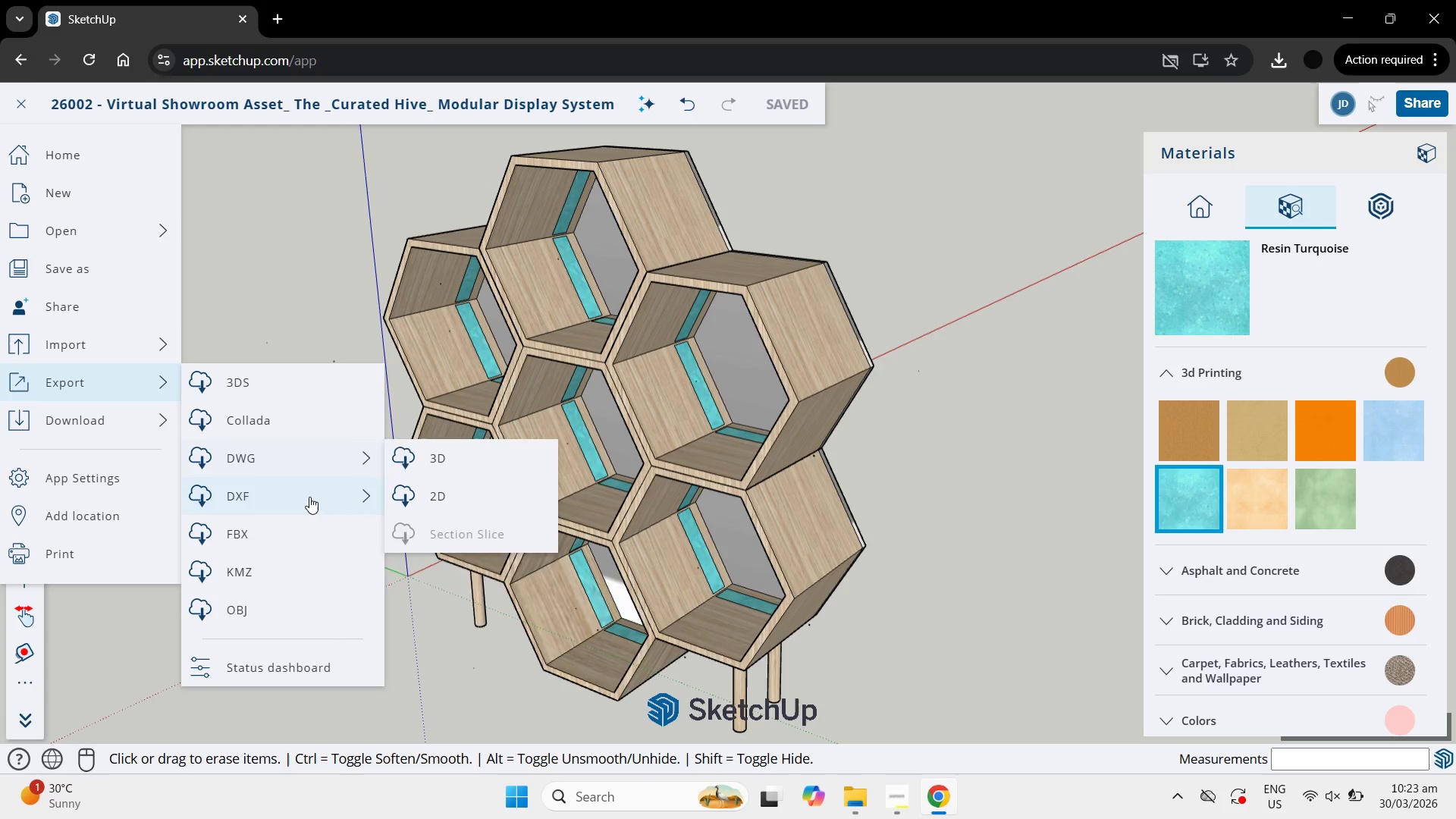 
mouse_move([306, 476])
 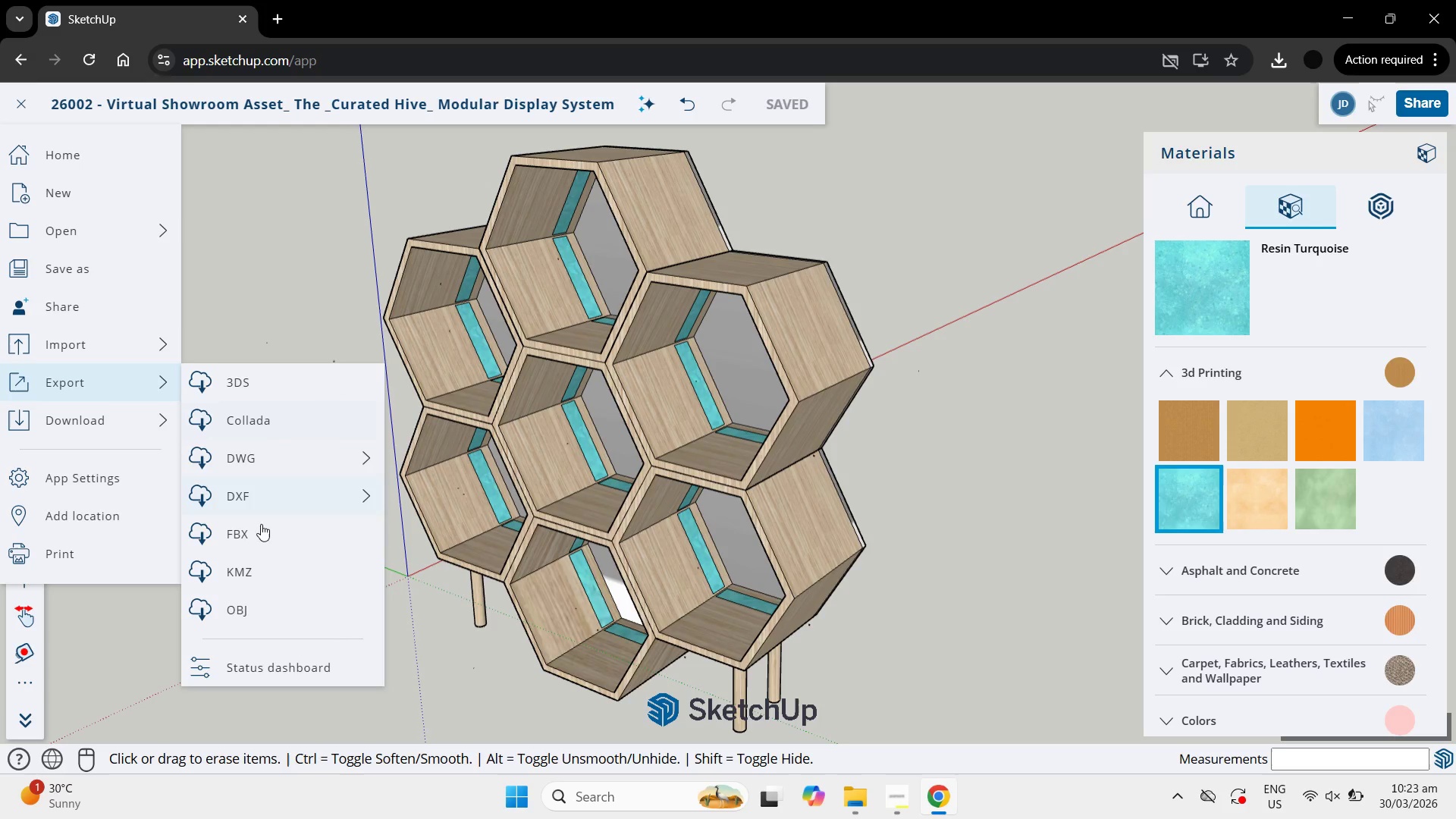 
mouse_move([250, 559])
 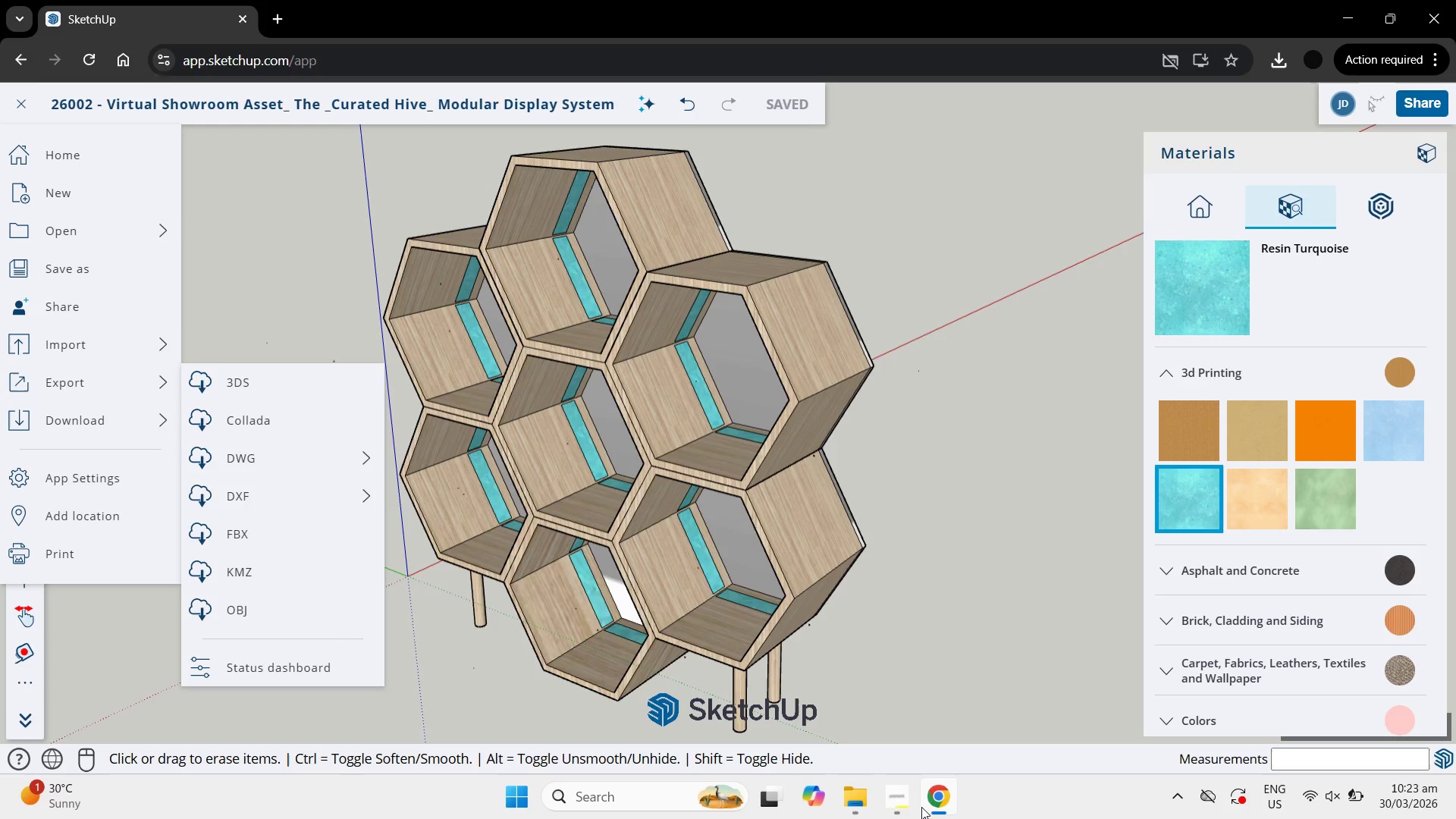 
left_click([899, 804])